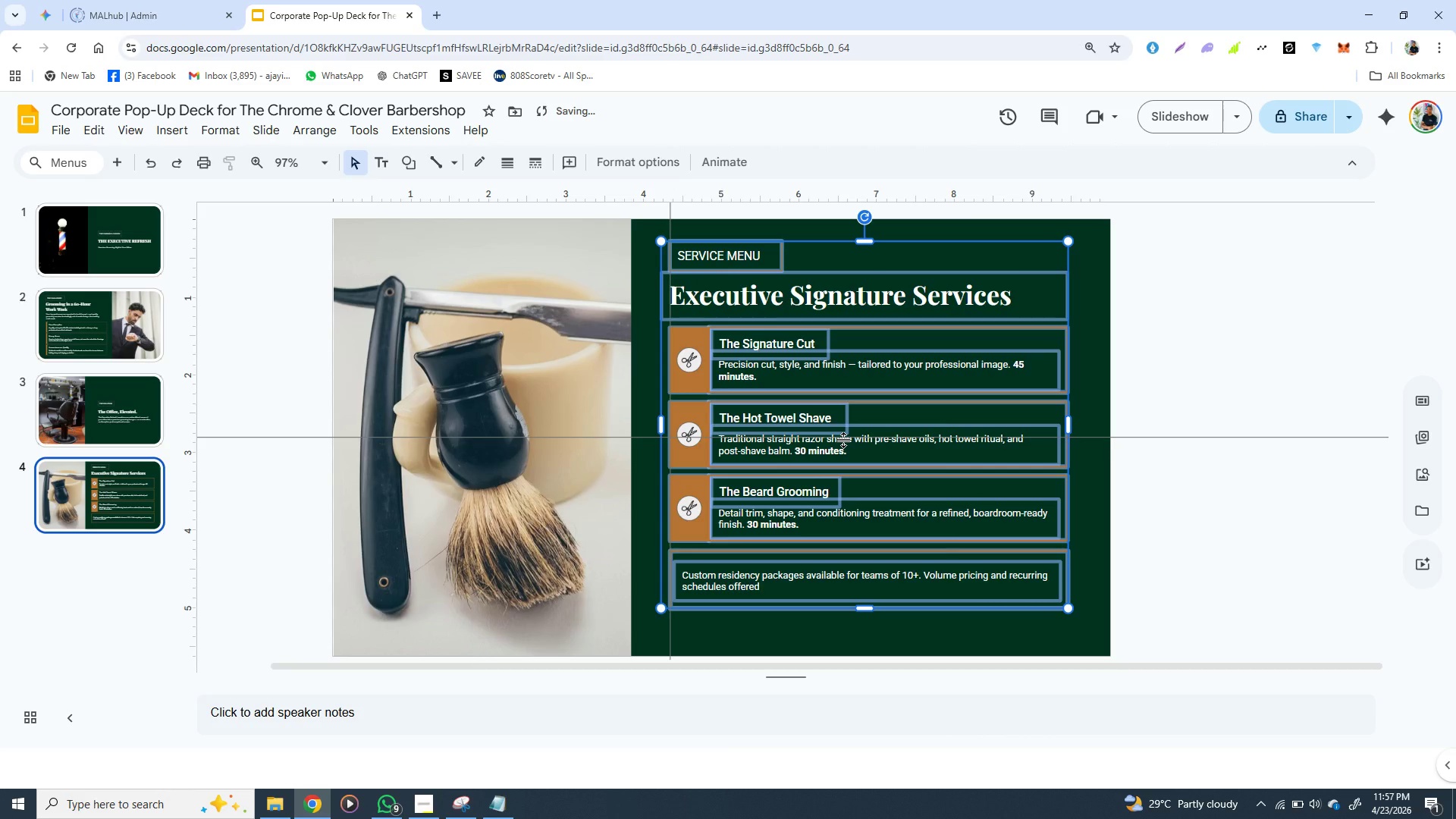 
left_click_drag(start_coordinate=[844, 440], to_coordinate=[848, 458])
 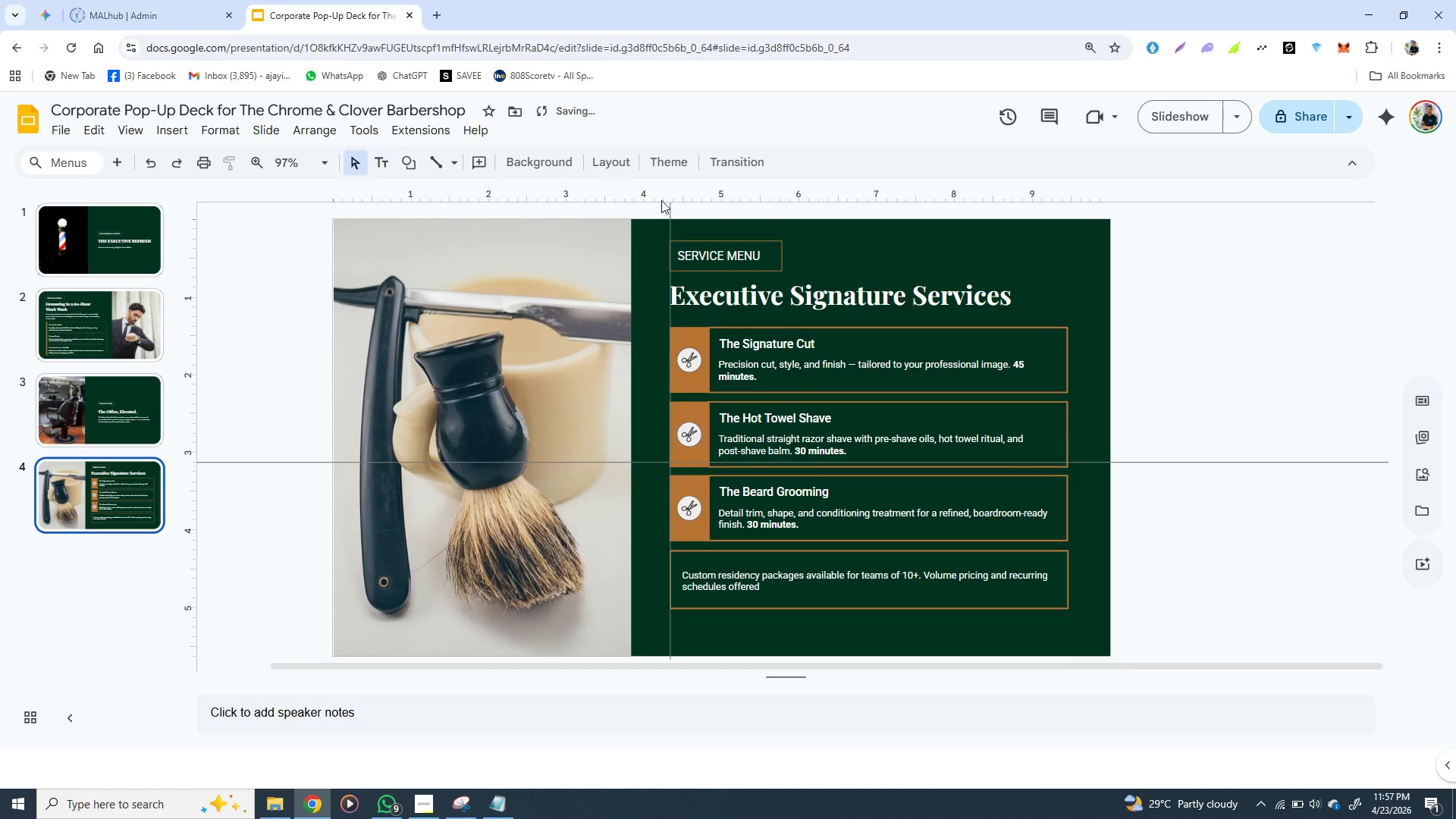 
left_click([661, 198])
 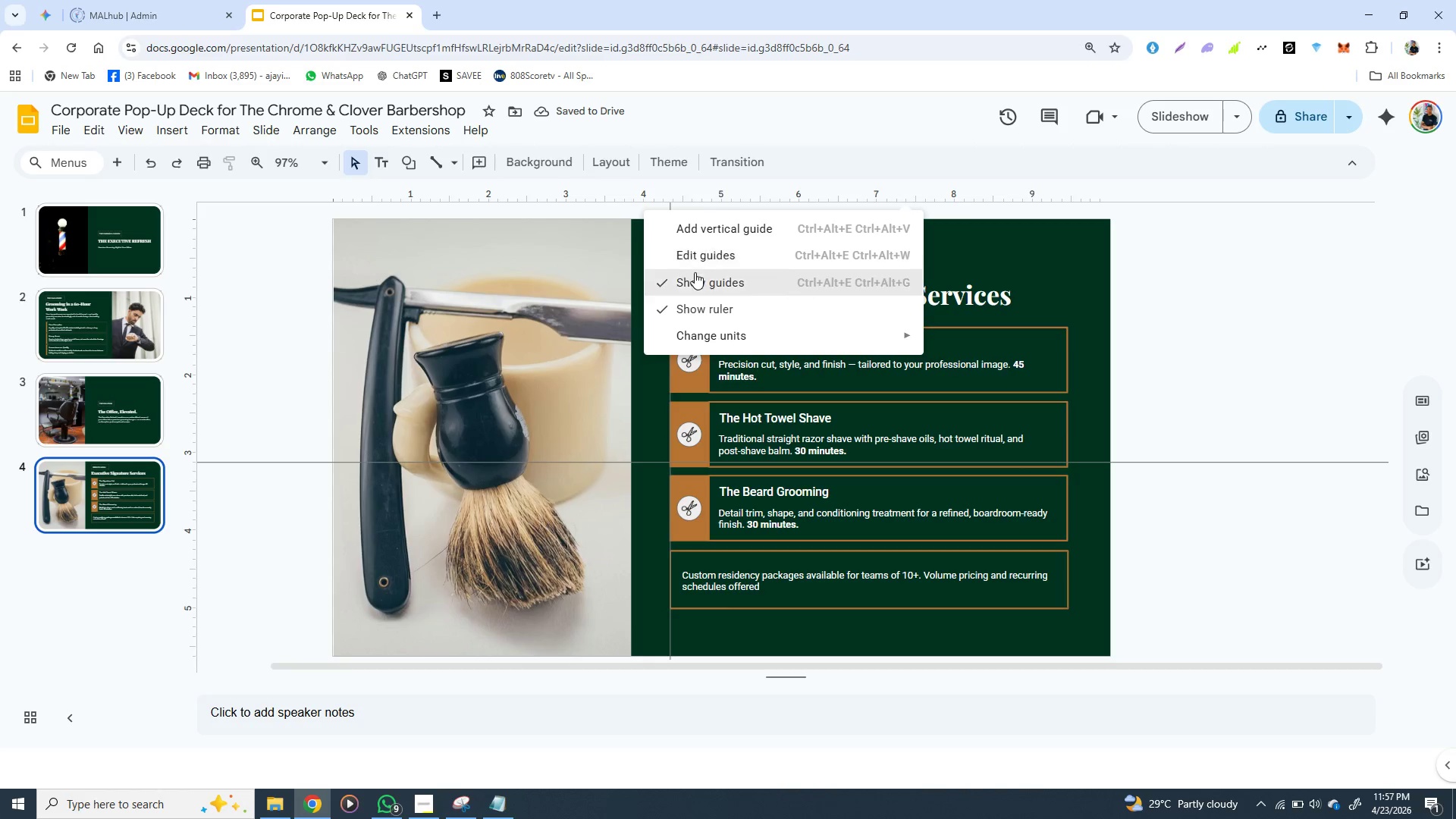 
left_click([695, 272])
 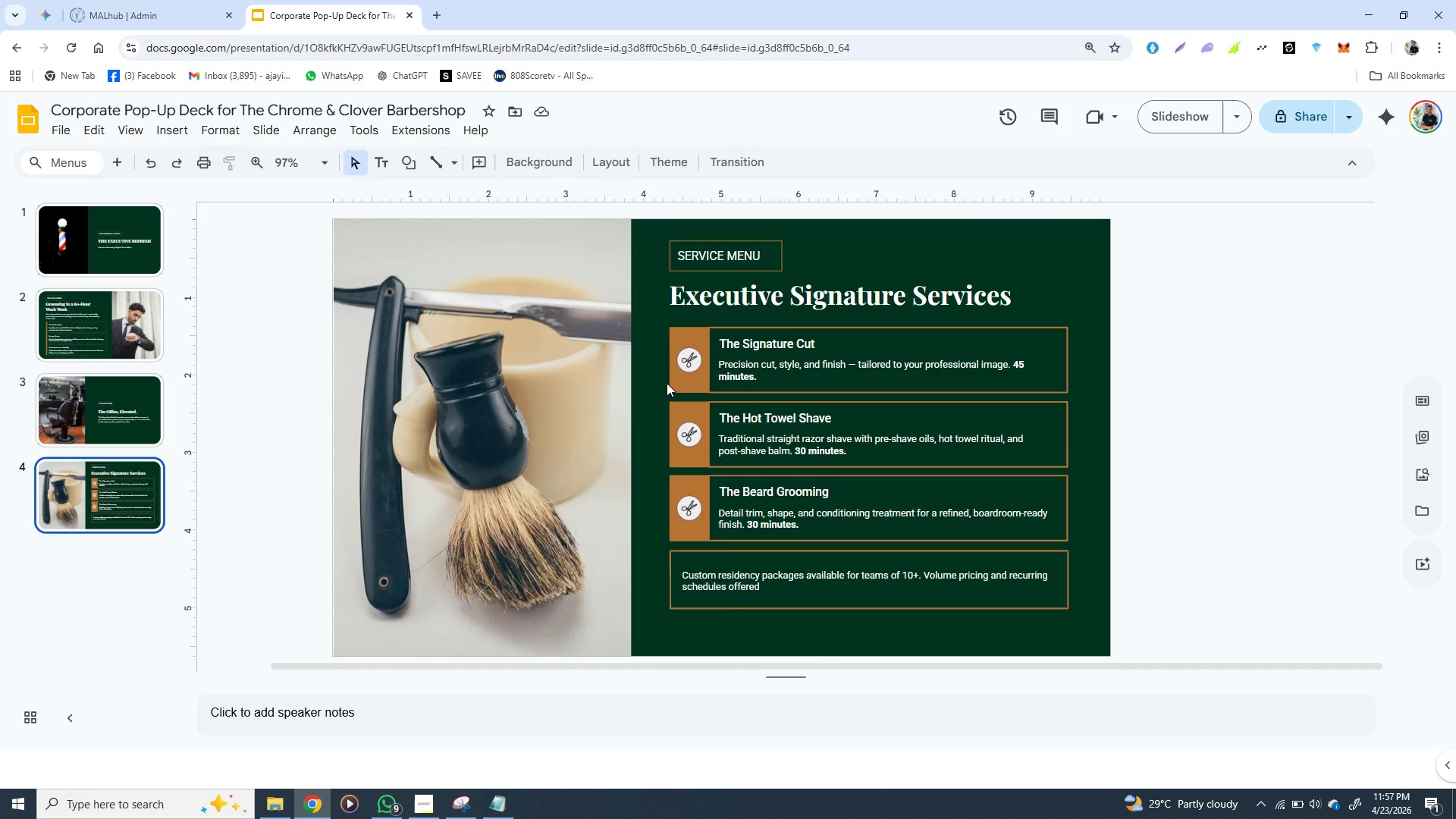 
wait(5.86)
 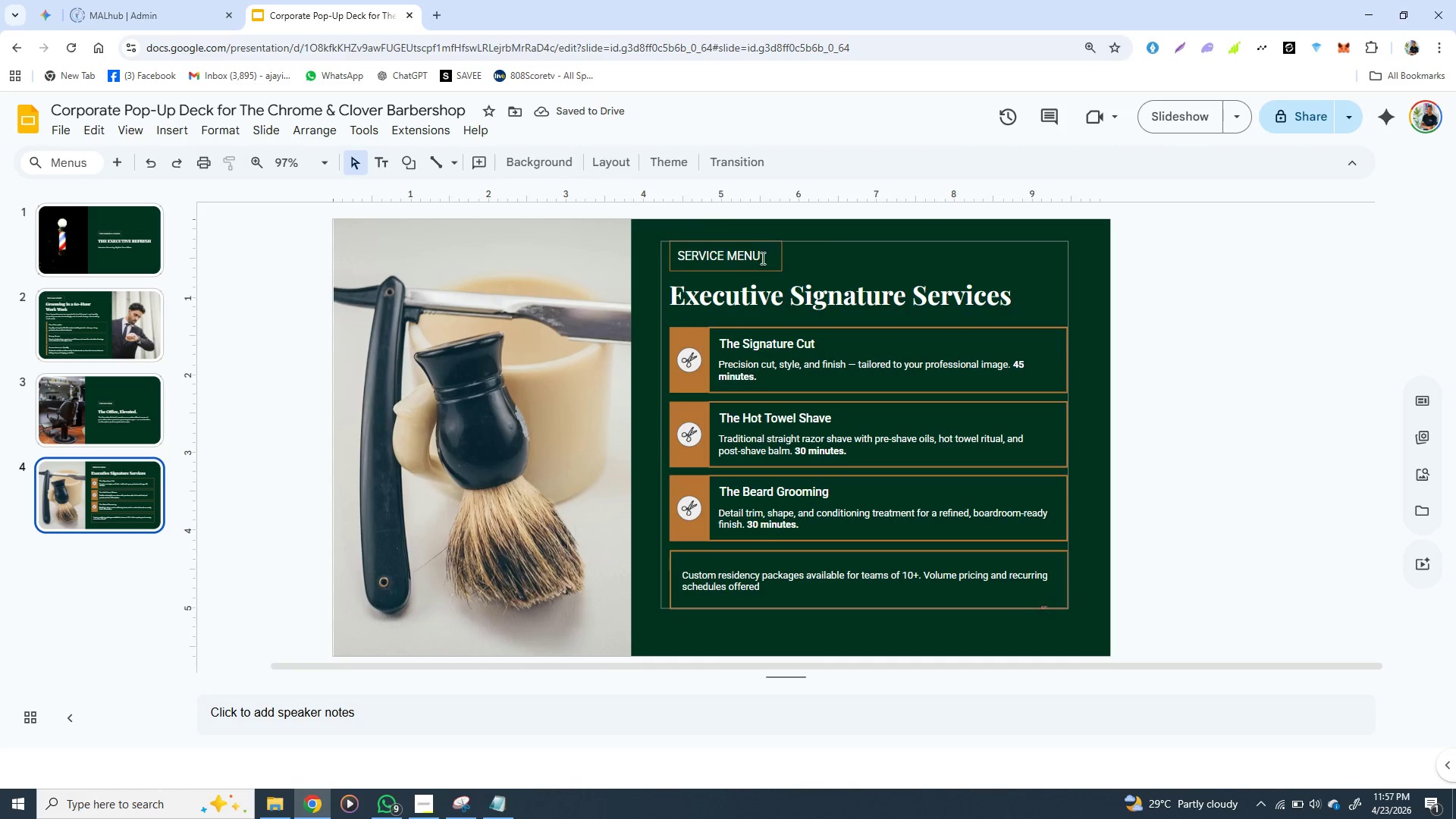 
left_click([675, 349])
 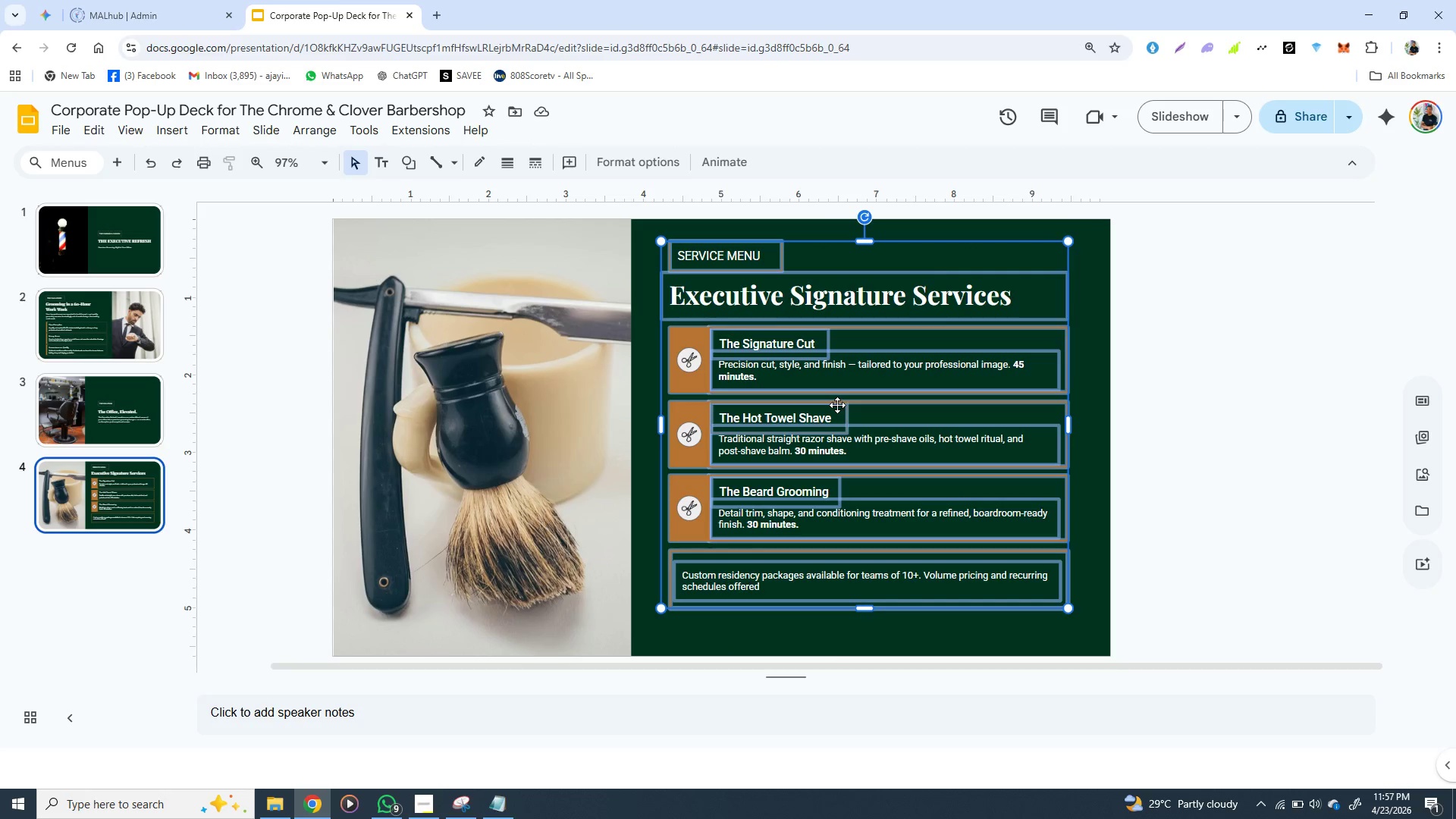 
left_click_drag(start_coordinate=[837, 405], to_coordinate=[843, 420])
 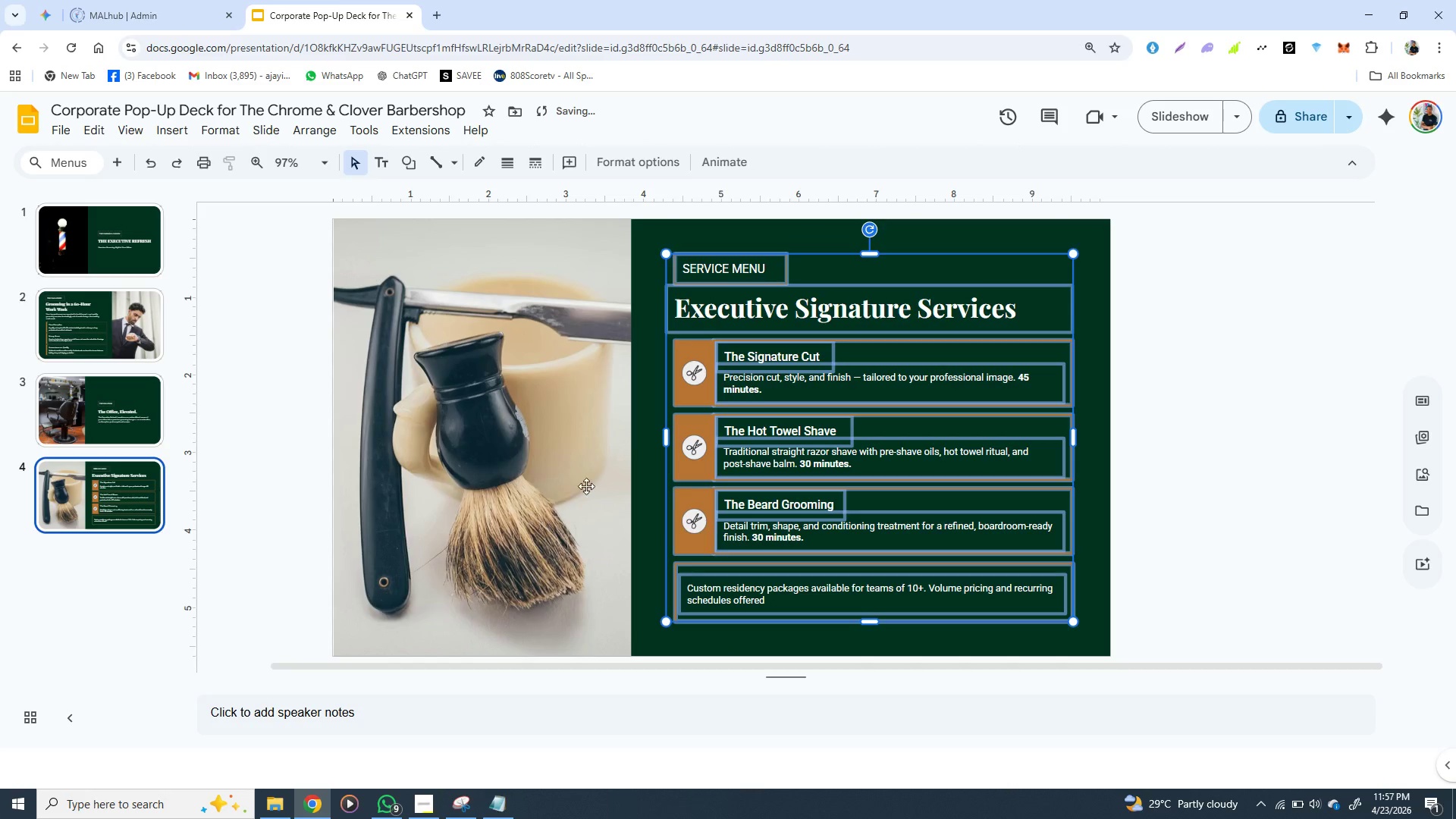 
left_click([531, 511])
 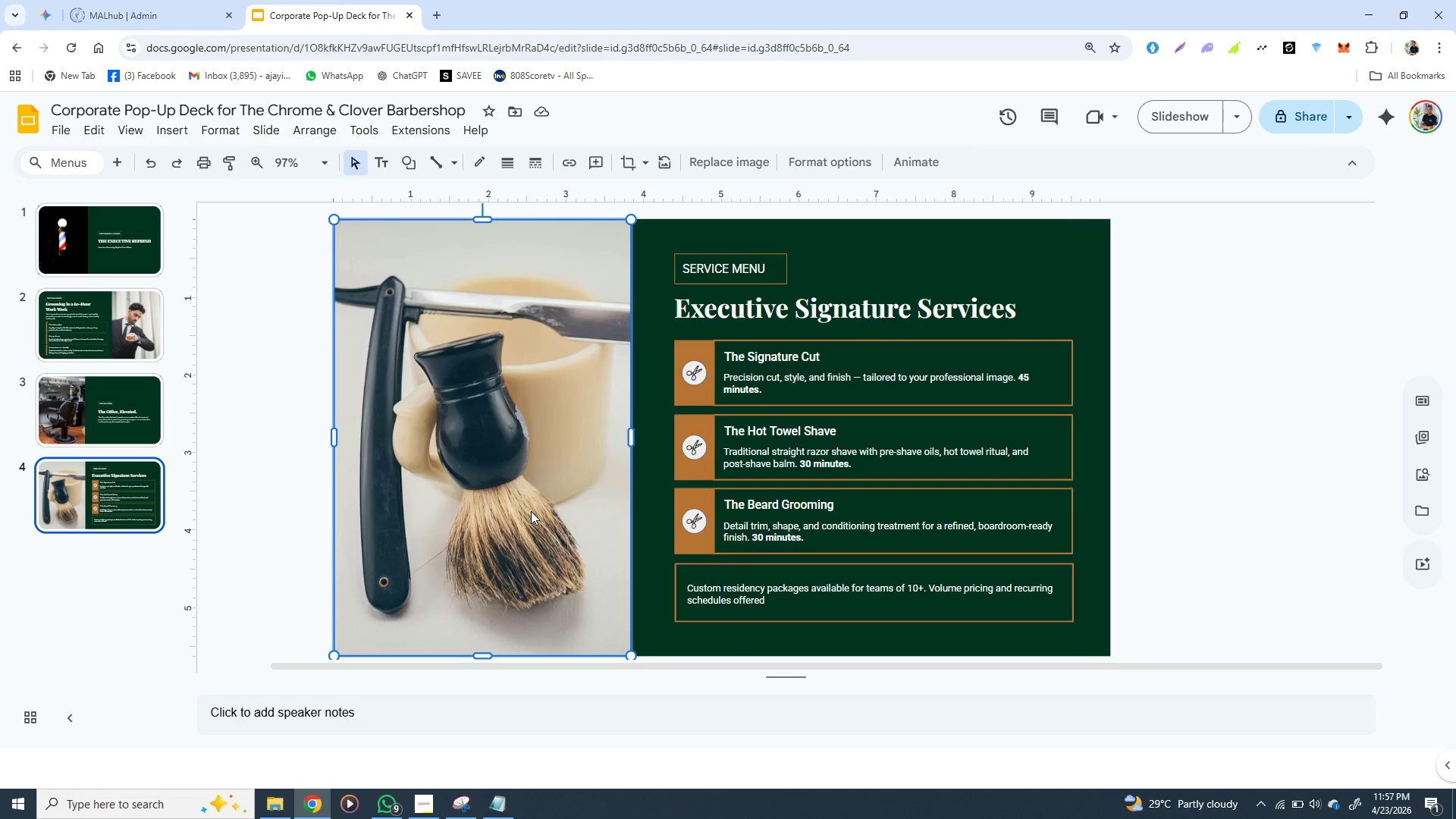 
wait(5.47)
 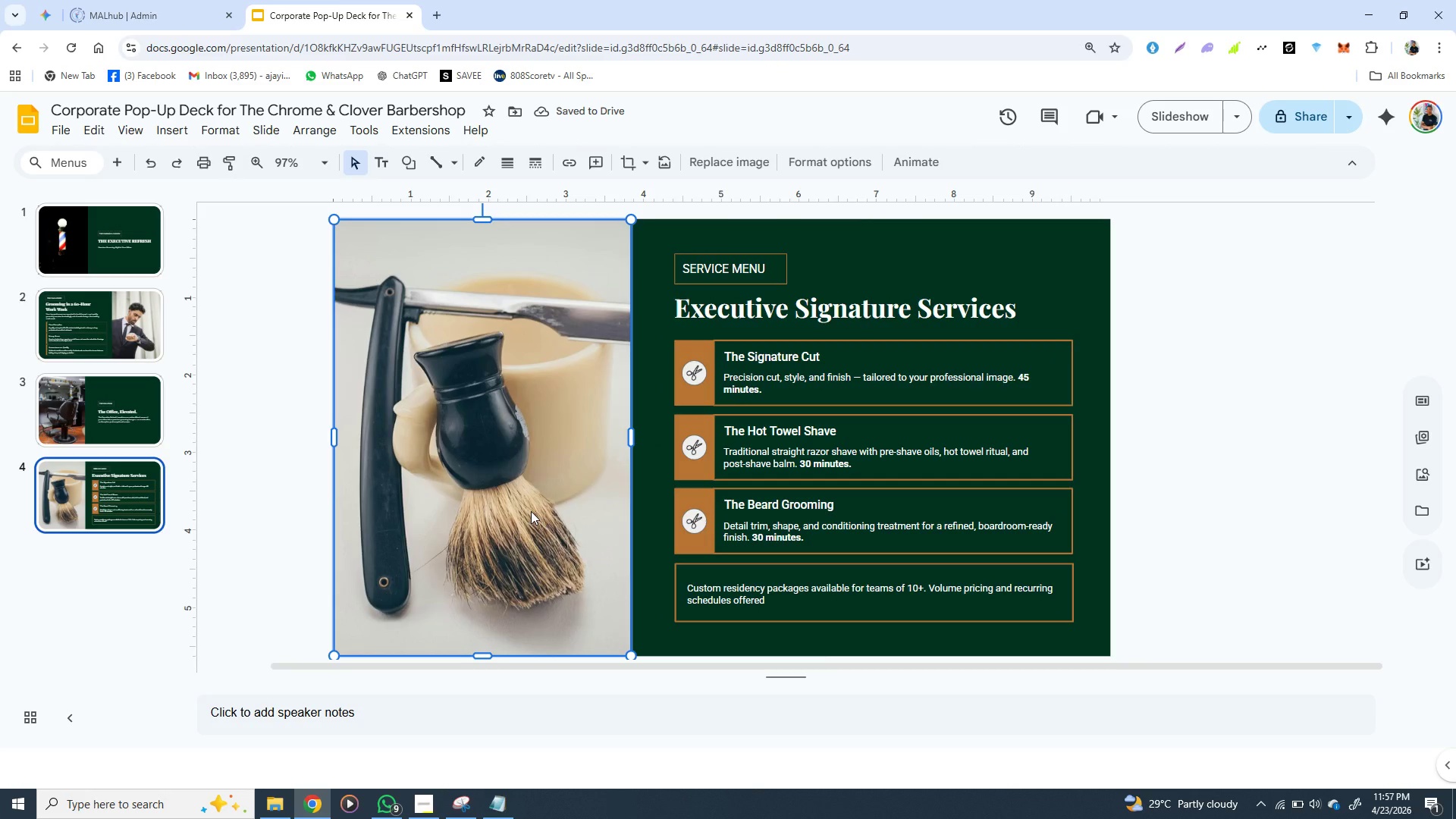 
left_click([187, 475])
 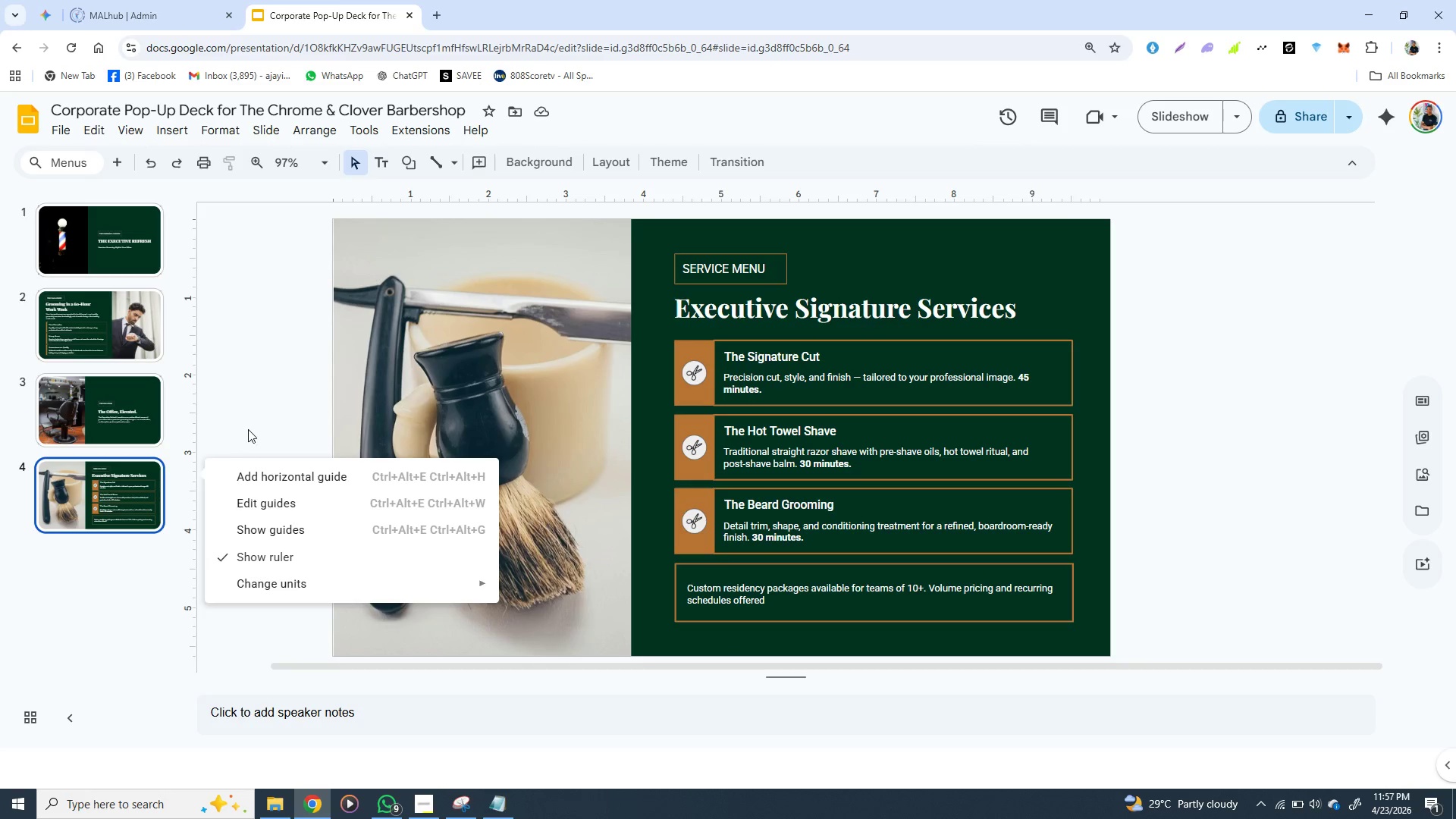 
left_click([248, 429])
 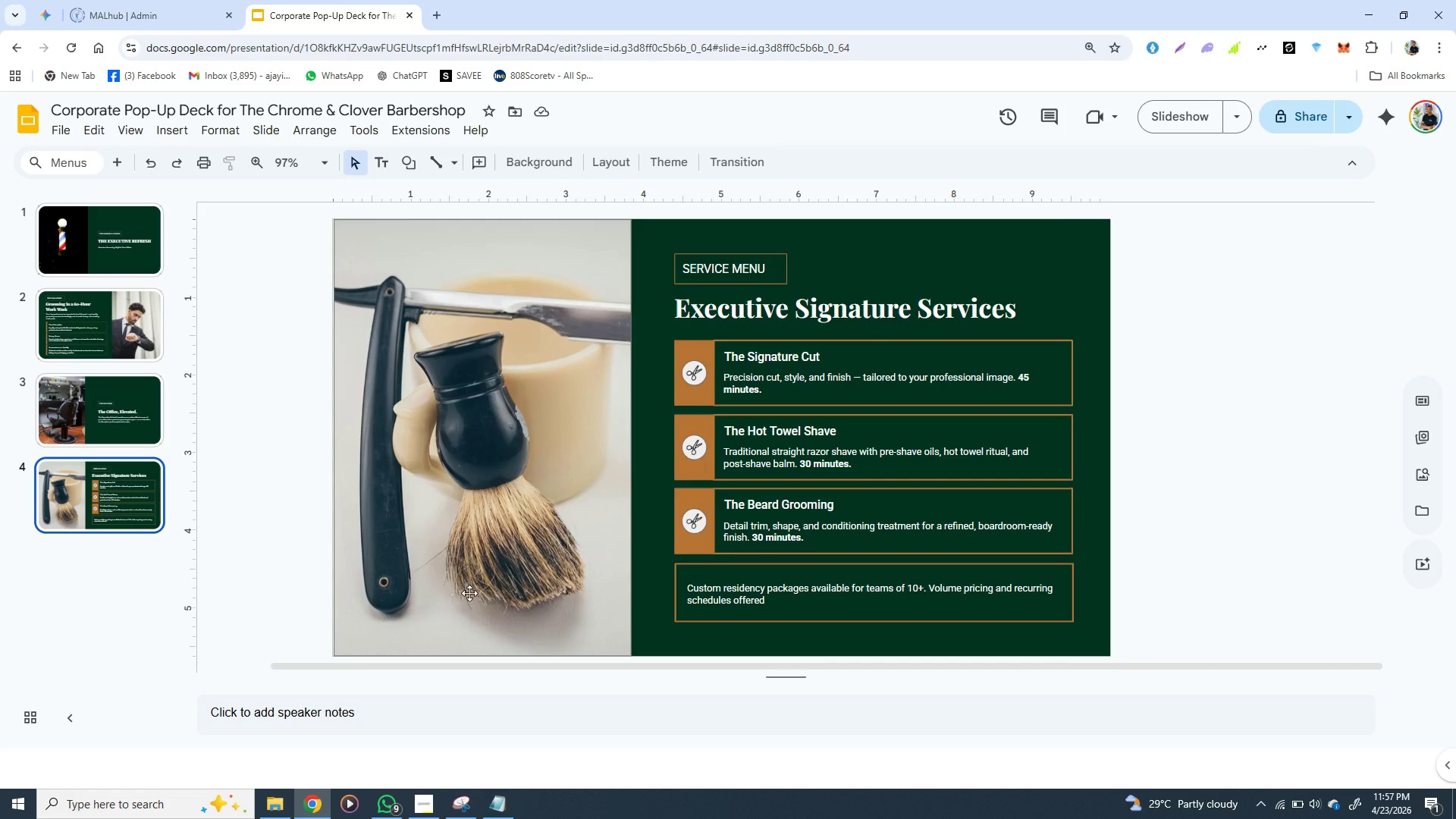 
wait(13.44)
 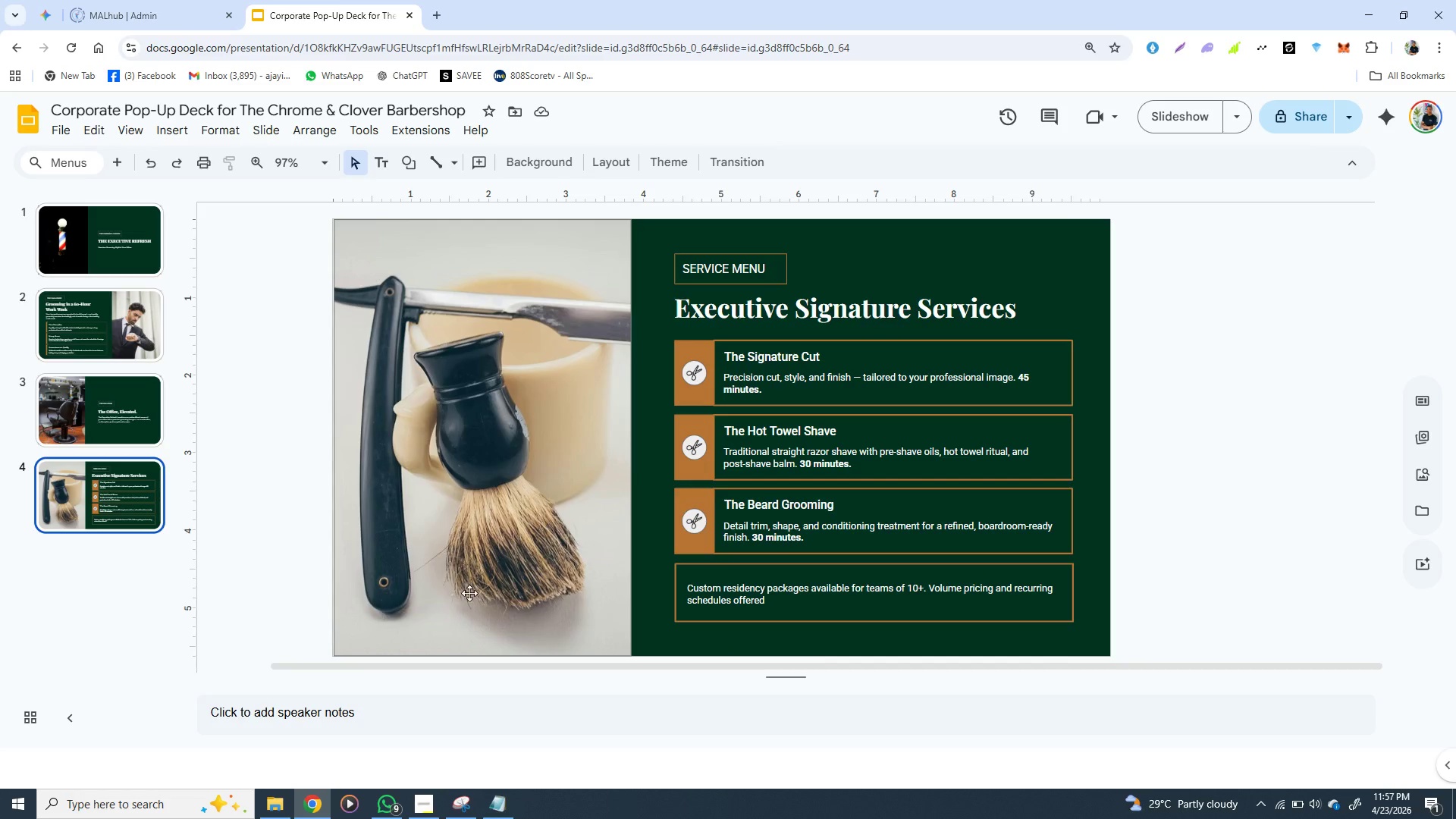 
left_click([112, 162])
 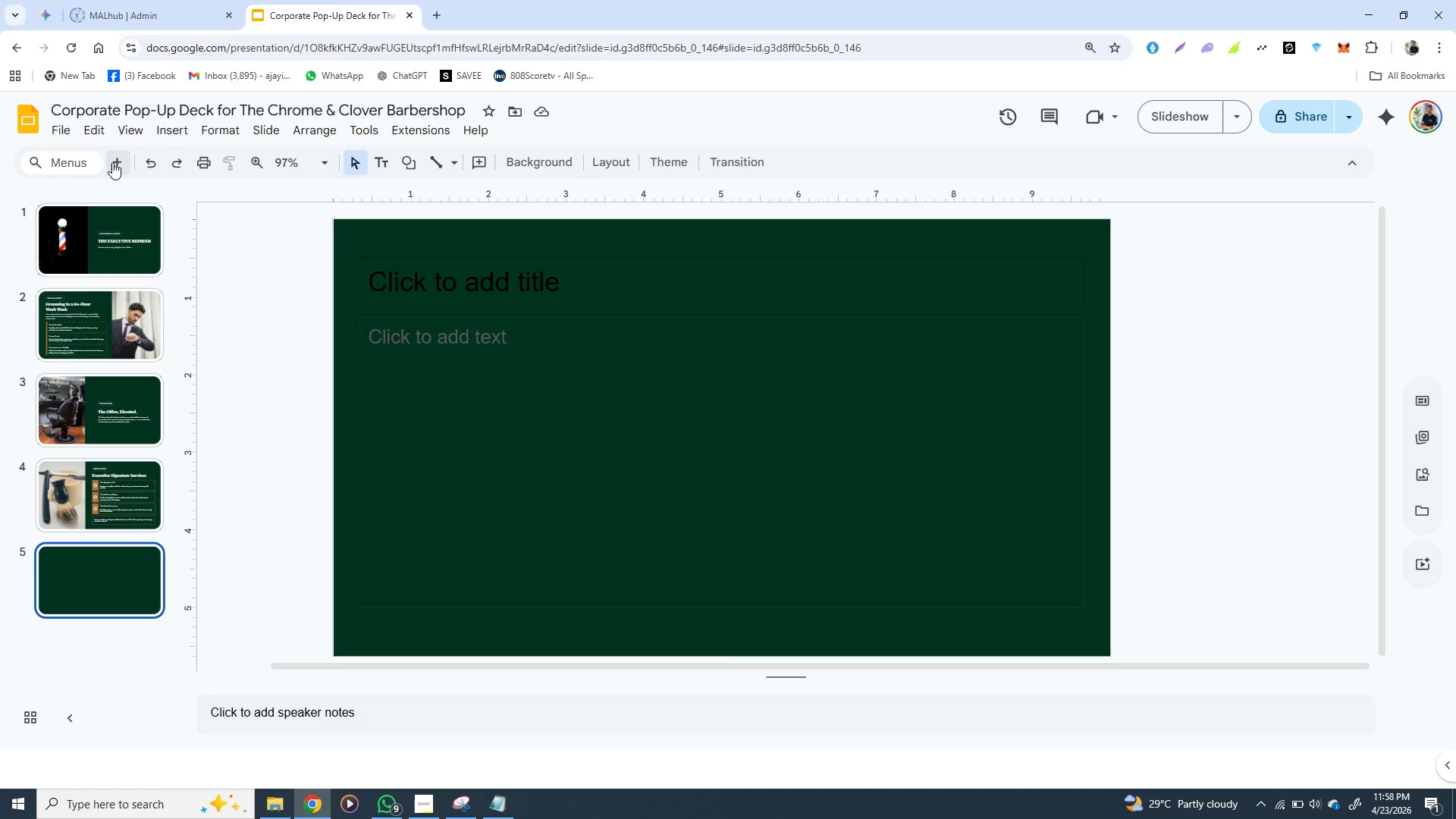 
wait(12.3)
 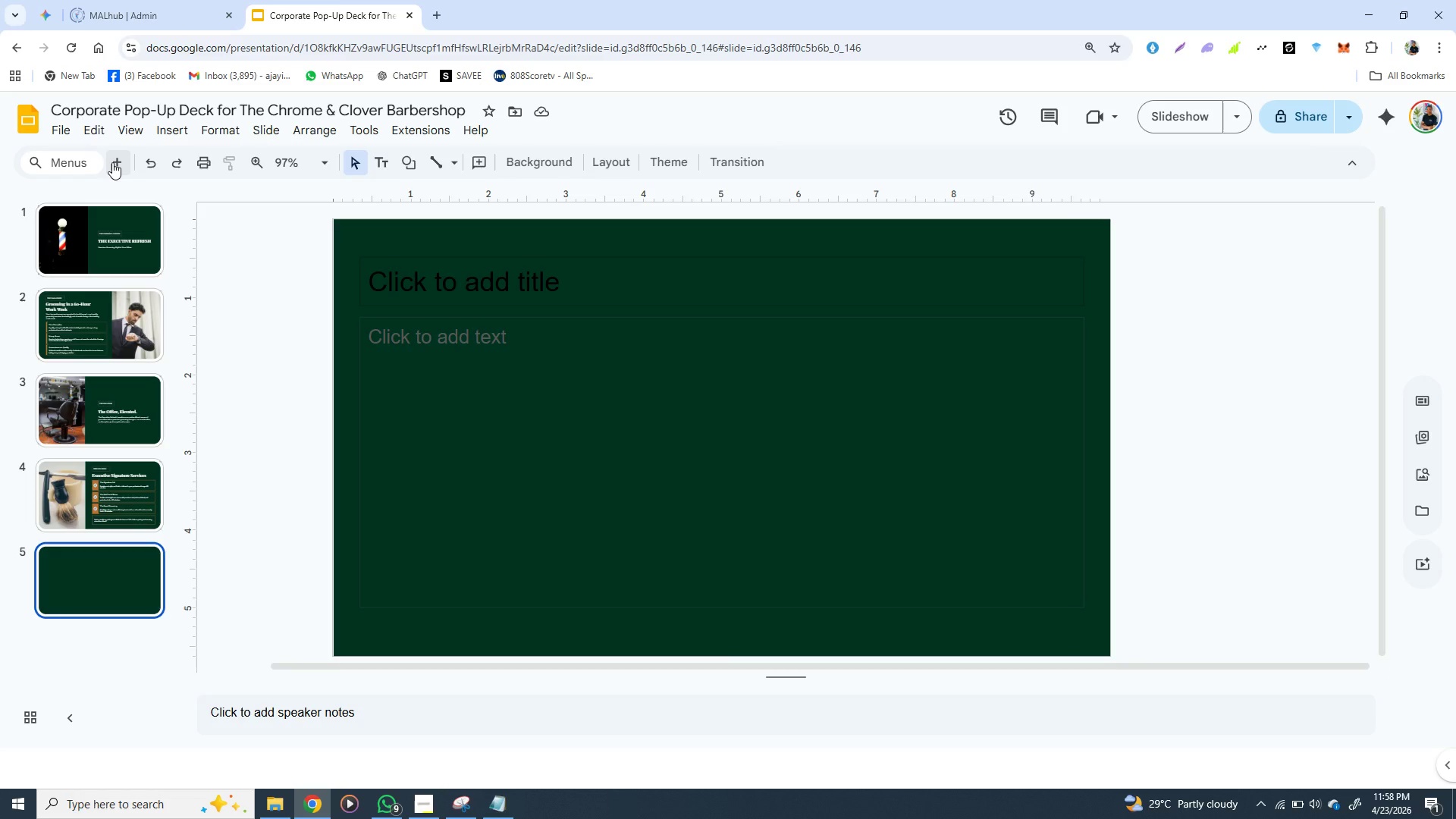 
left_click([428, 261])
 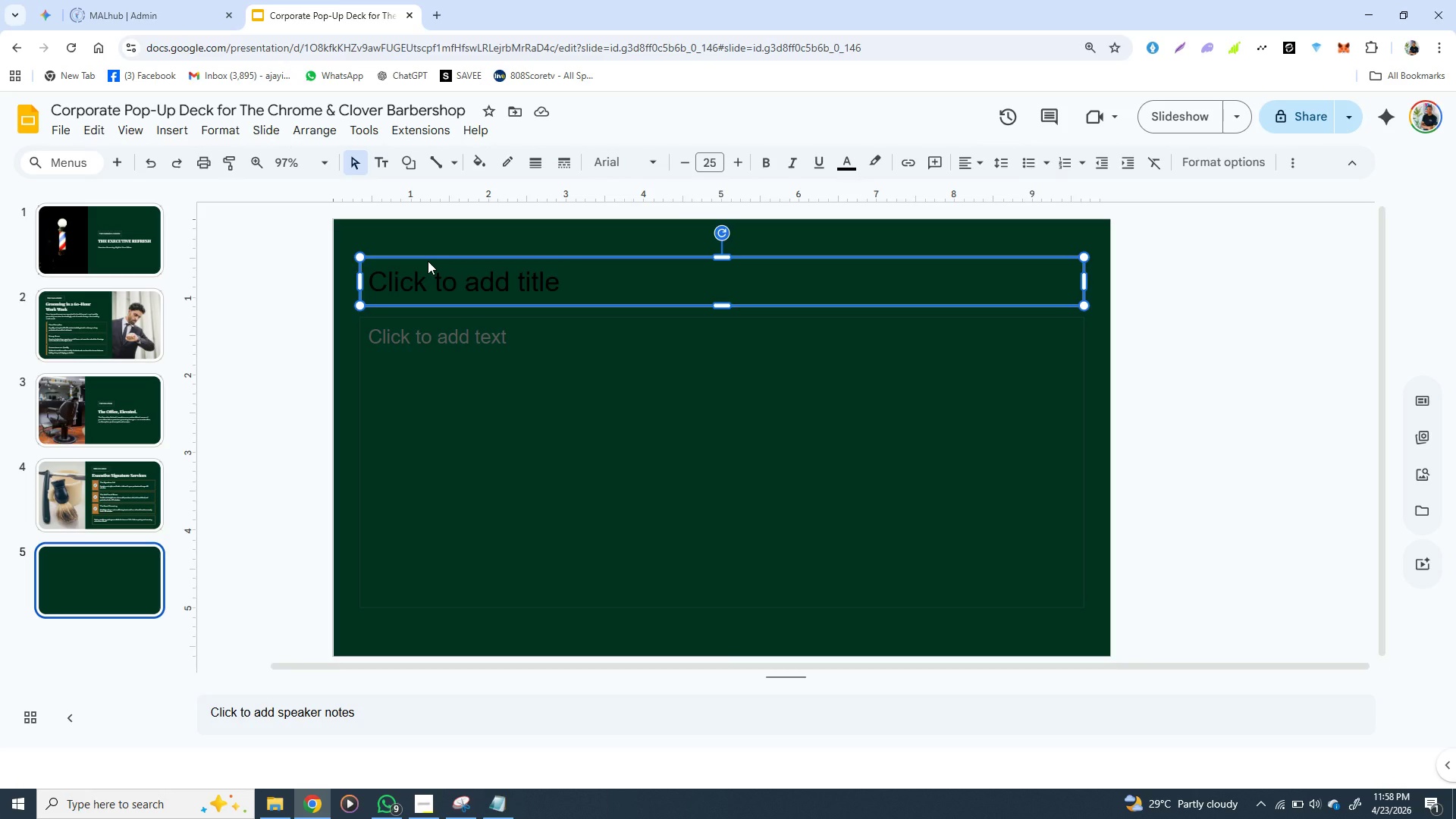 
key(Backspace)
 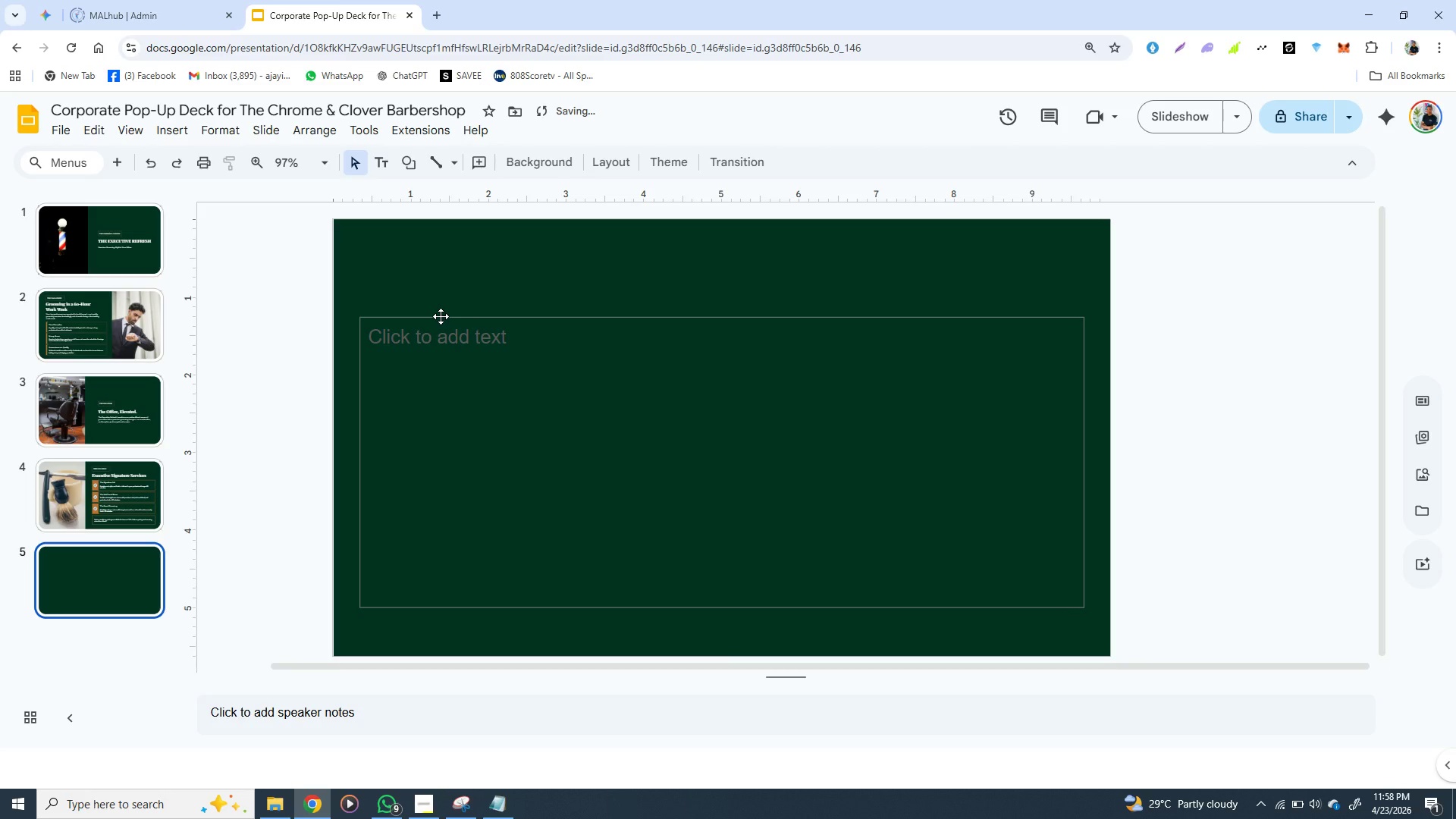 
left_click([441, 316])
 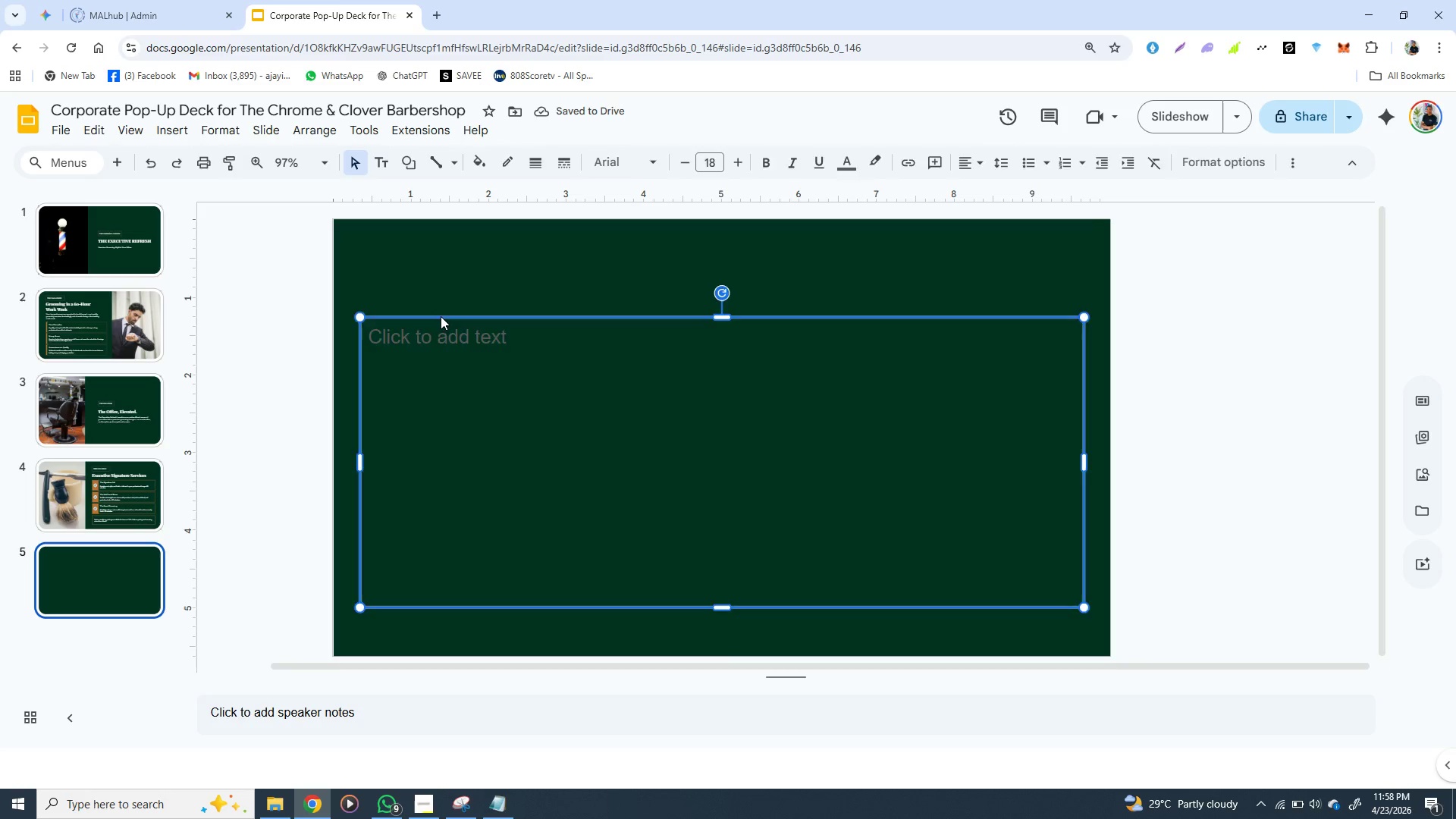 
key(Backspace)
 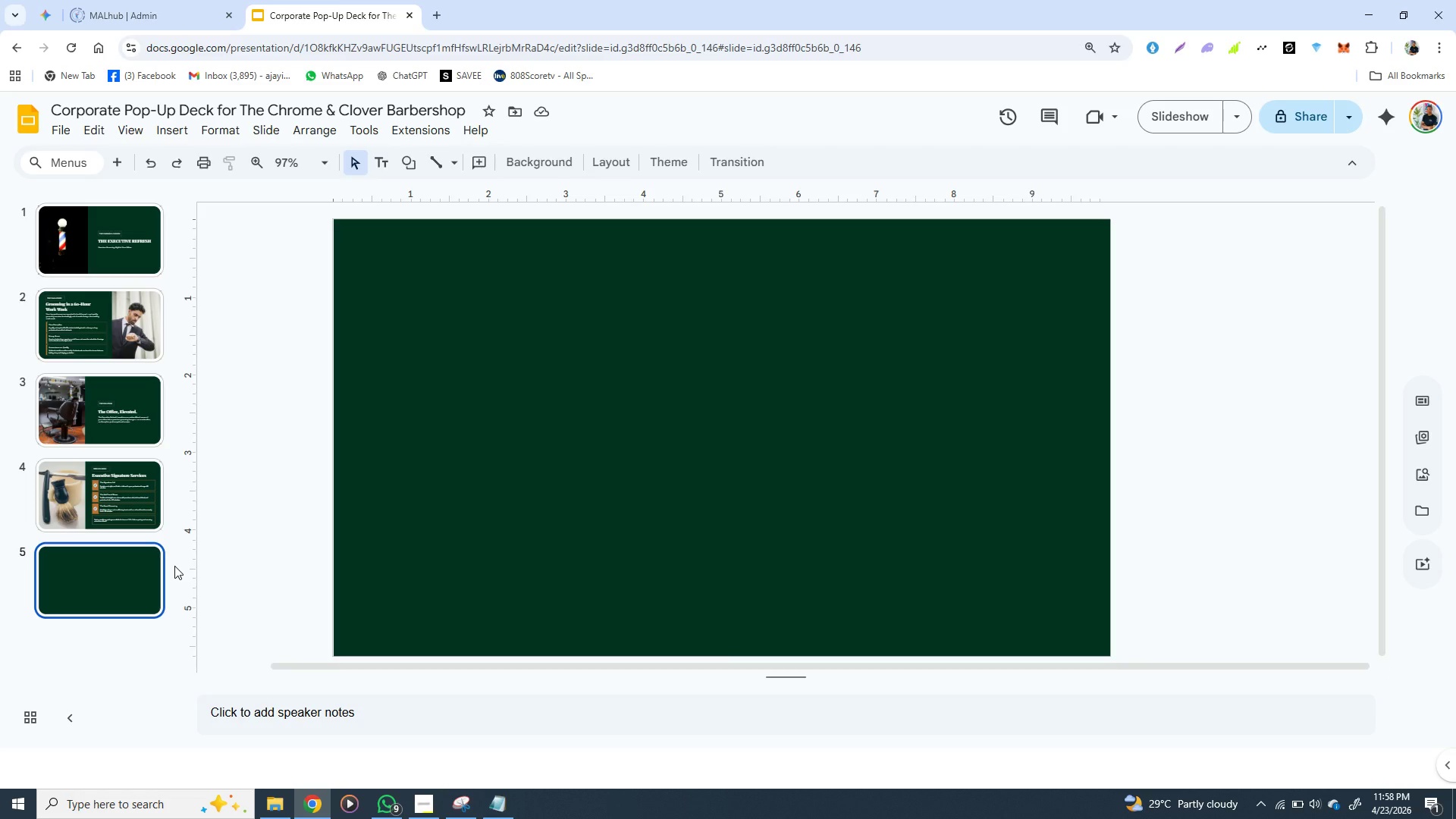 
wait(28.05)
 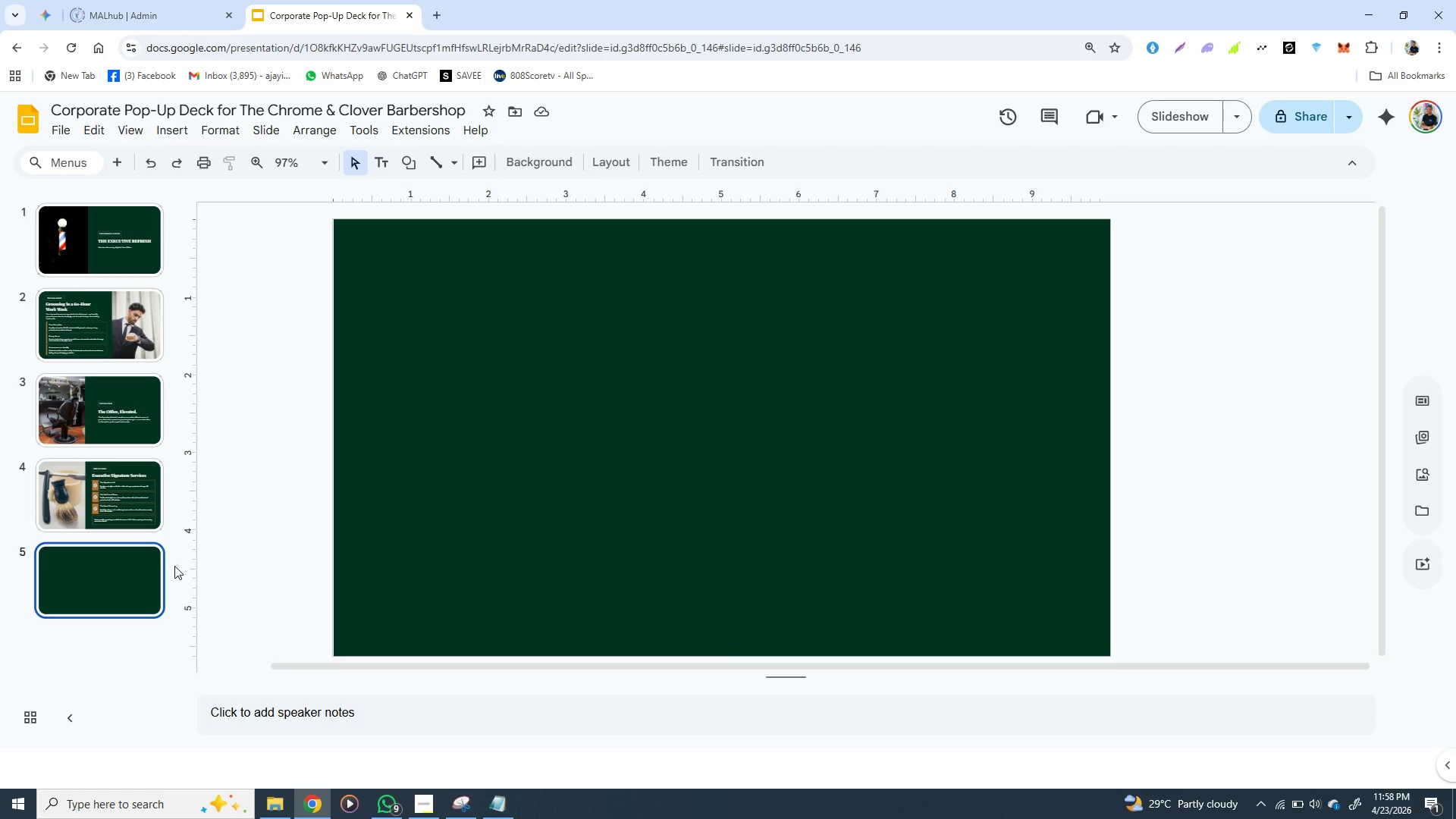 
mouse_move([1254, 769])
 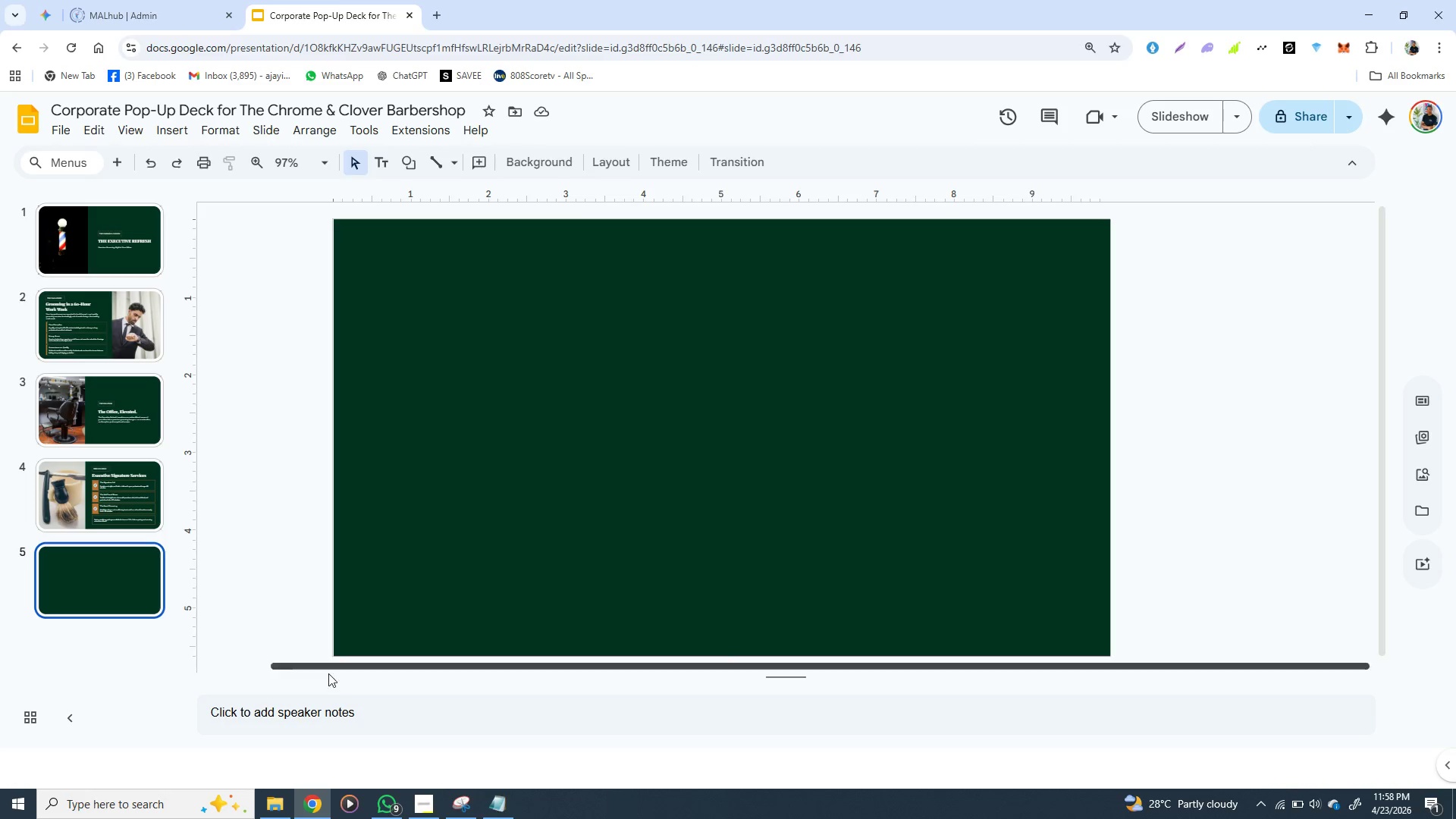 
wait(5.05)
 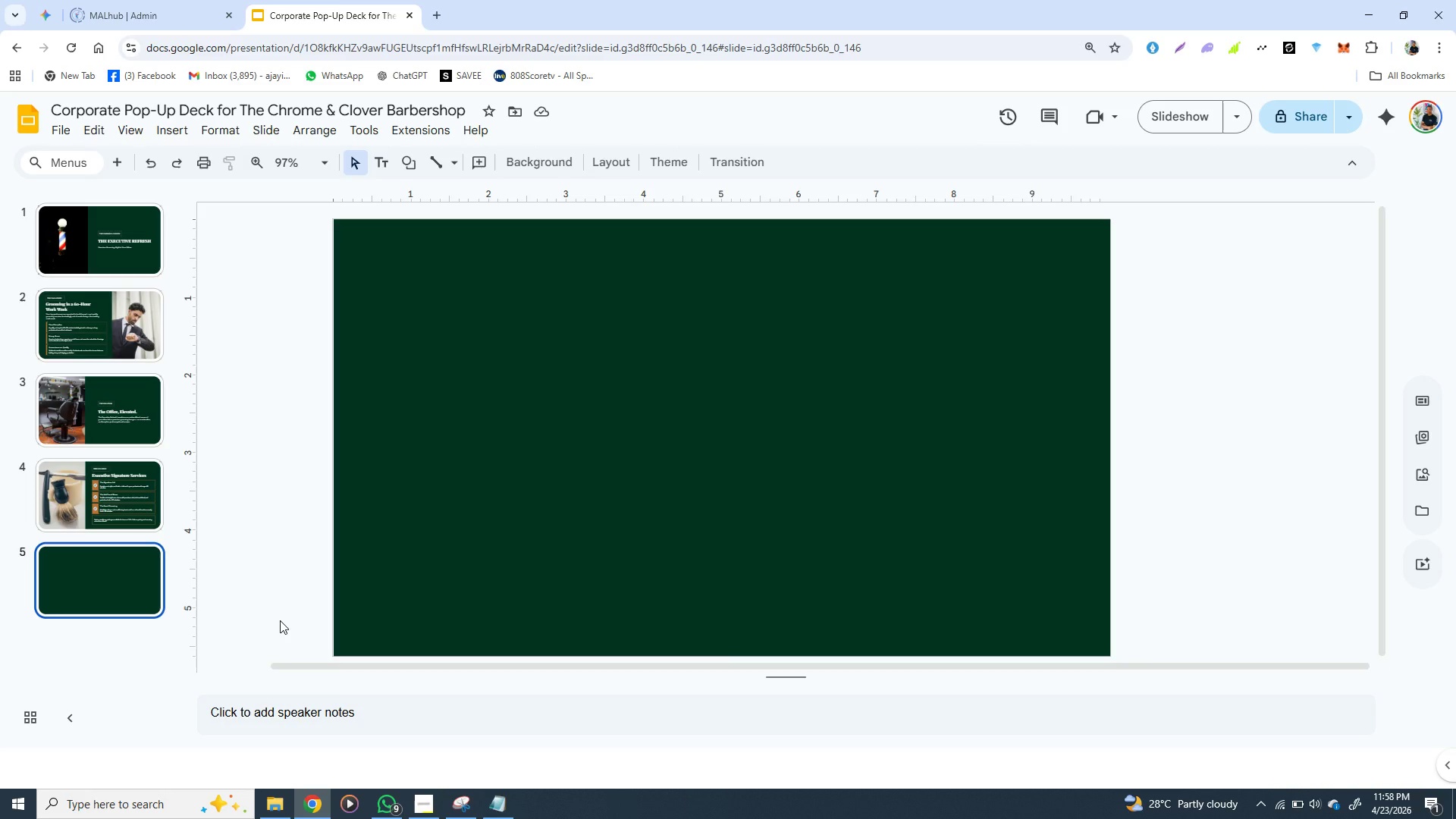 
left_click([419, 811])